 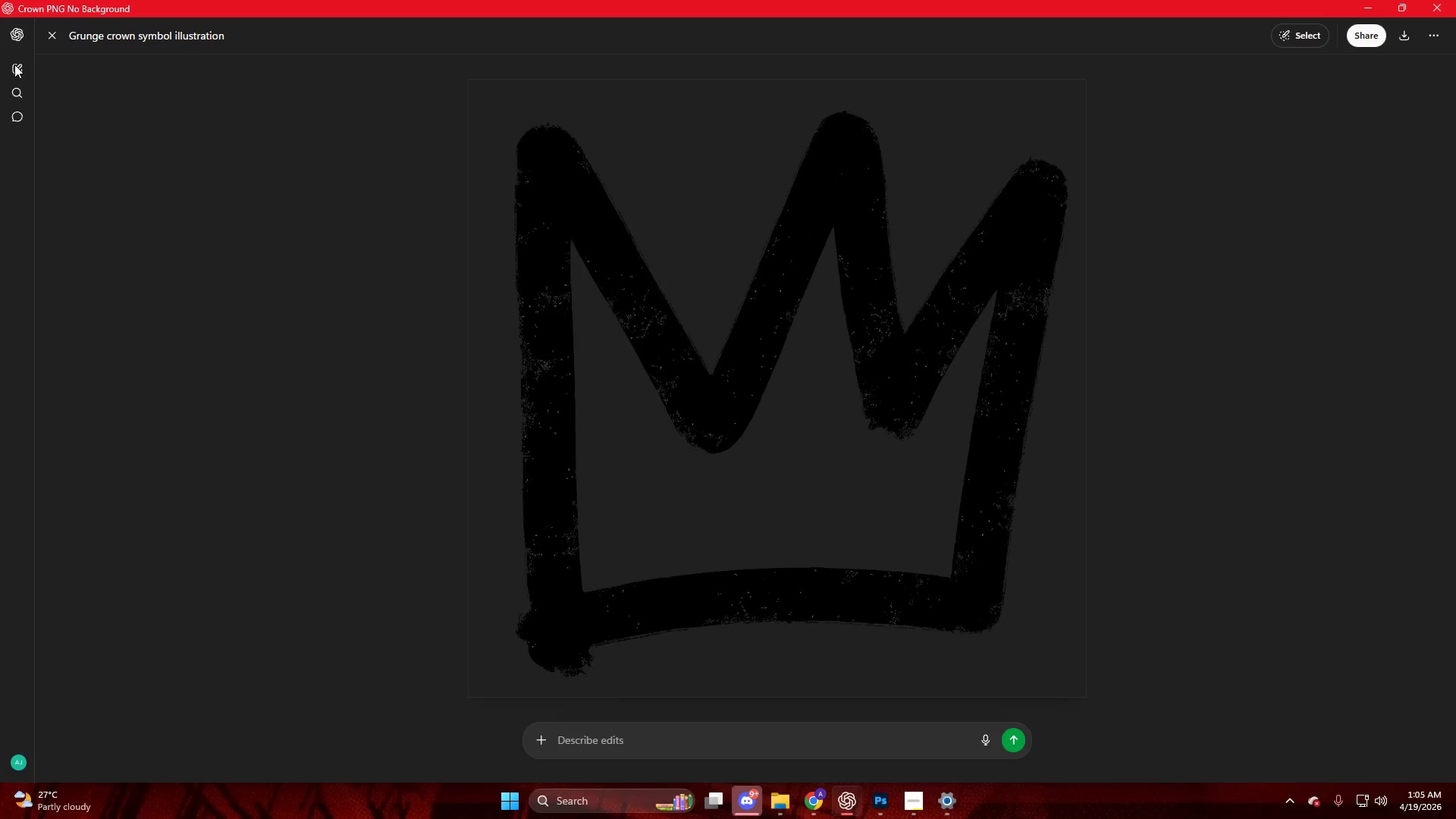 
left_click([55, 32])
 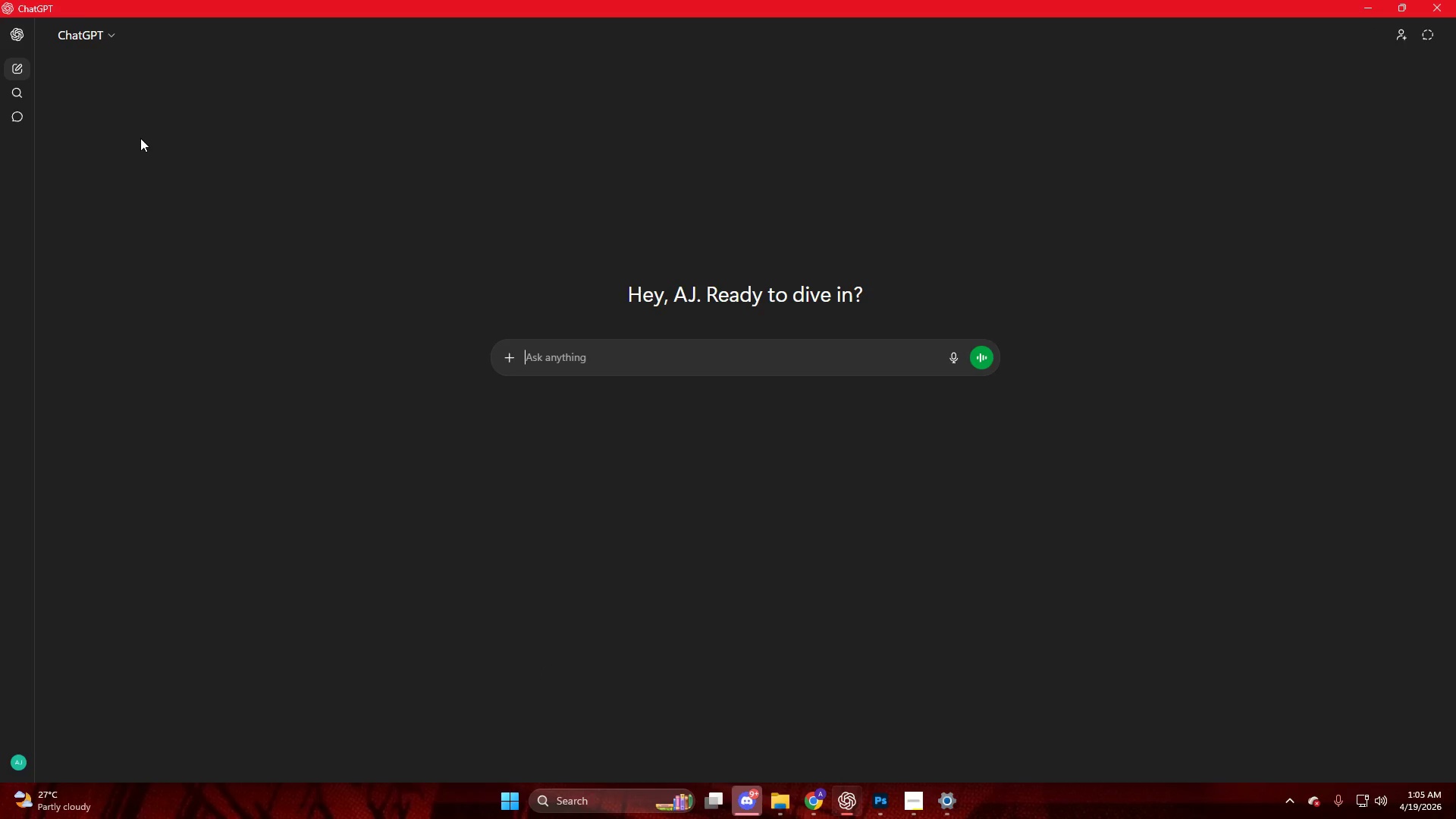 
key(Control+V)
 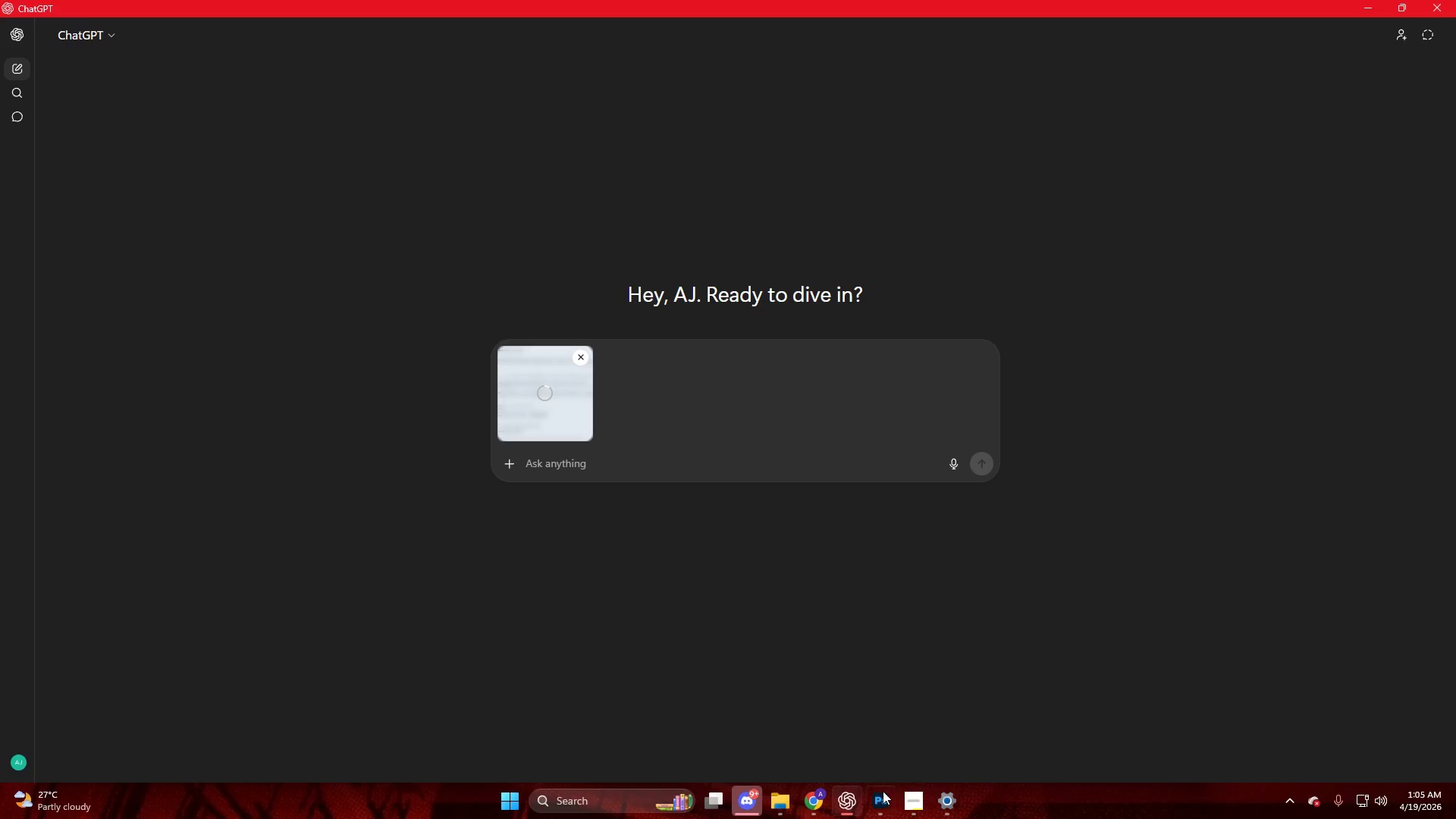 
left_click([888, 808])
 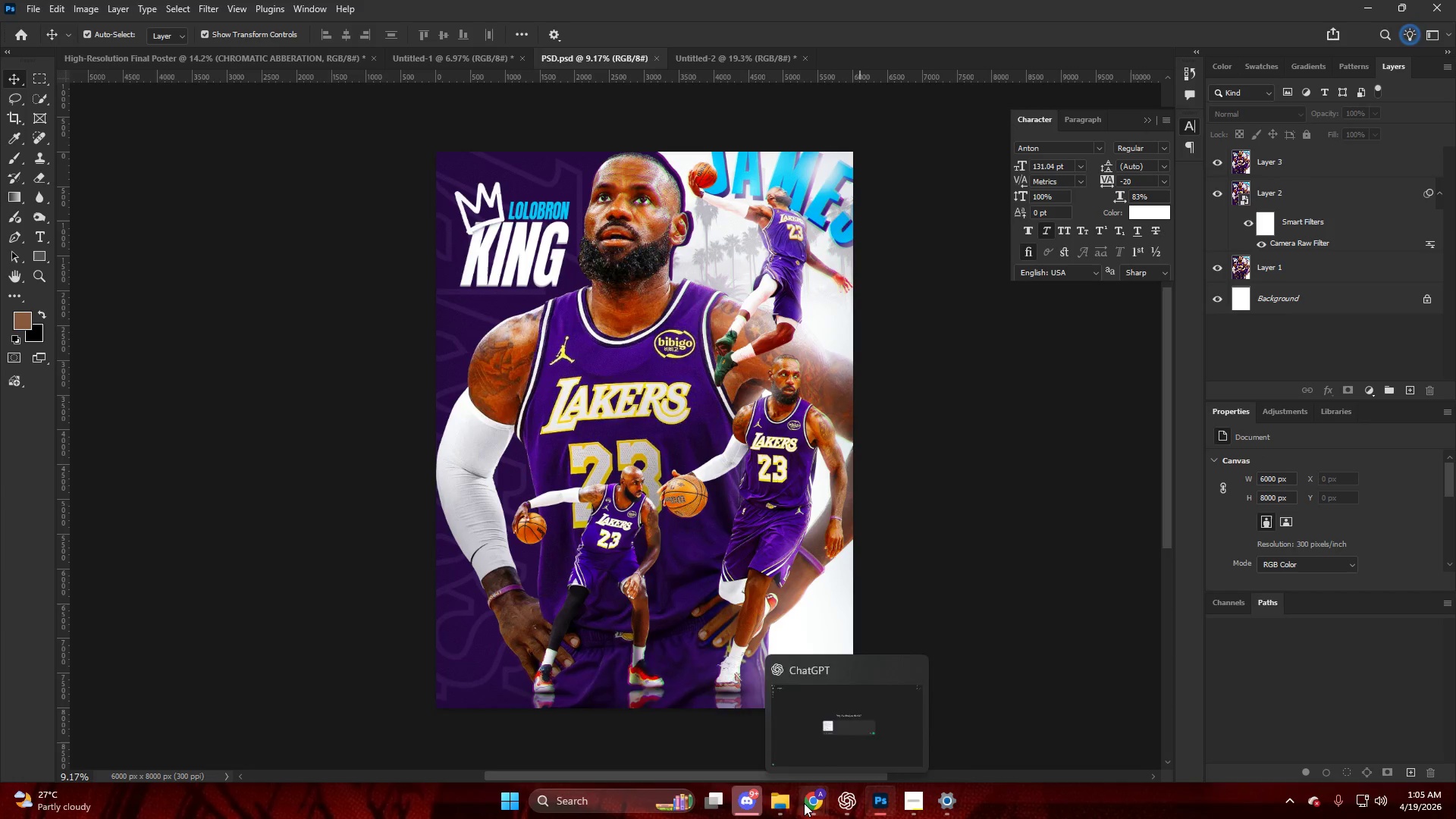 
left_click([786, 802])
 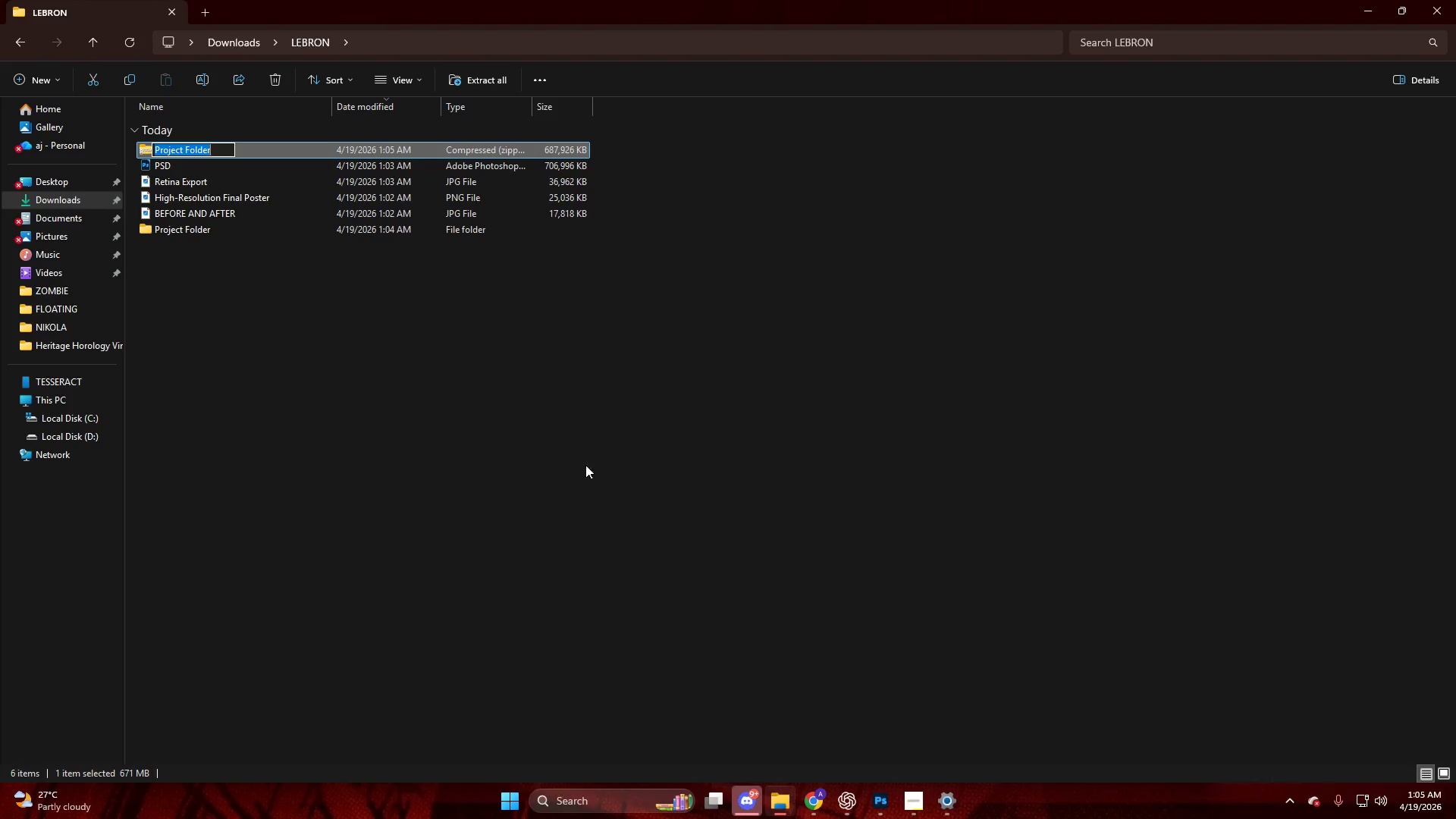 
left_click([551, 363])
 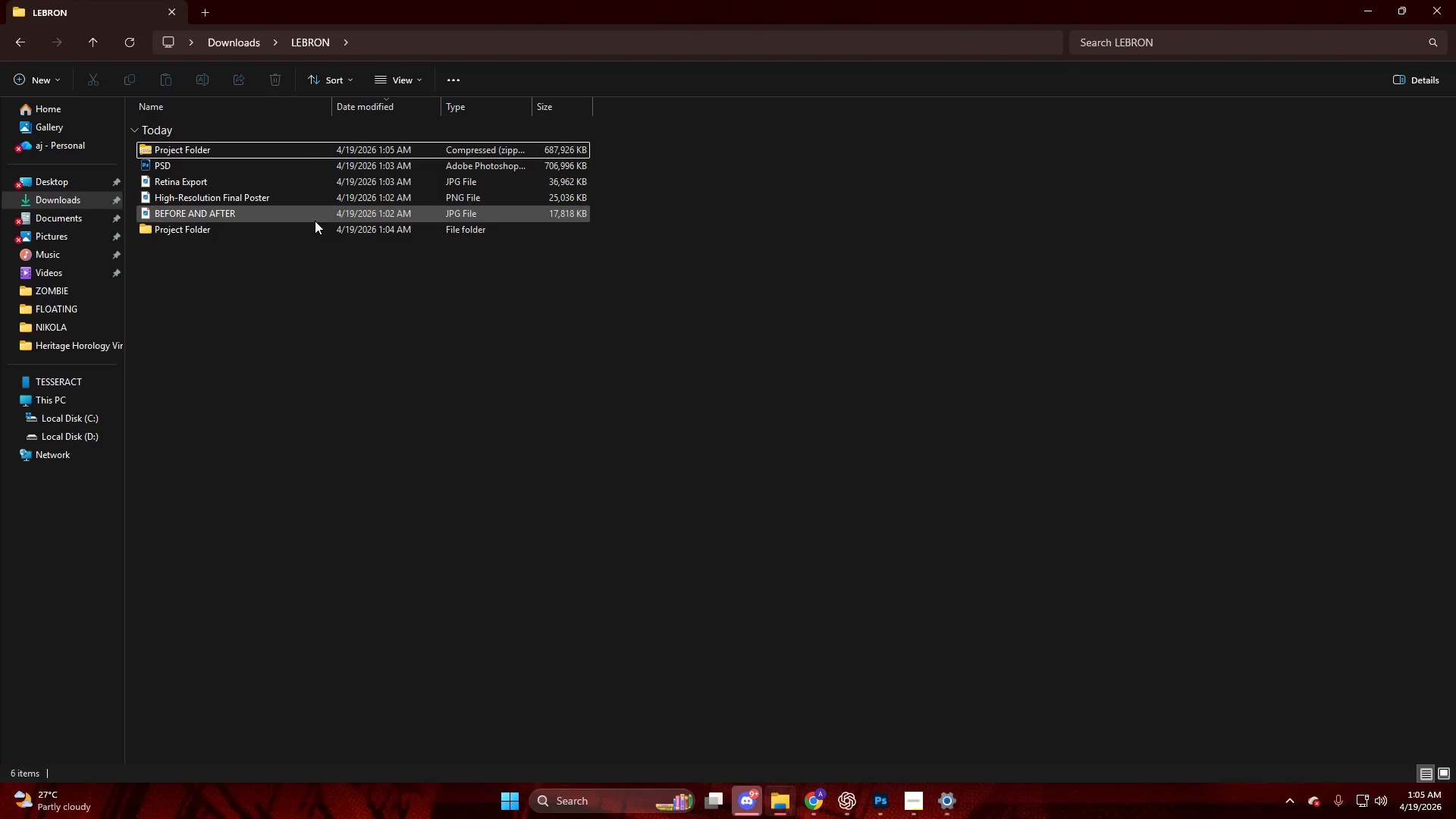 
double_click([316, 227])
 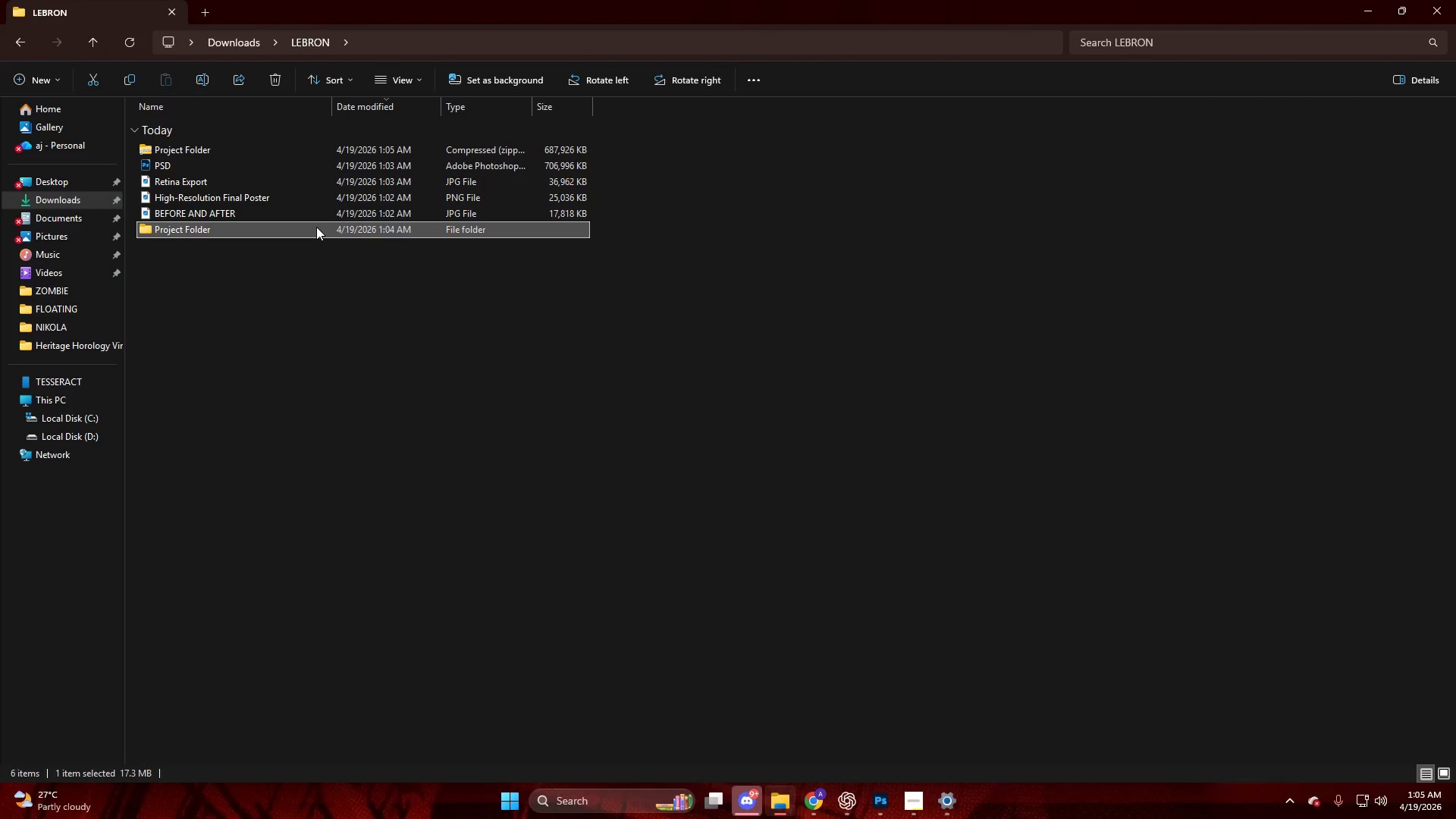 
right_click([316, 227])
 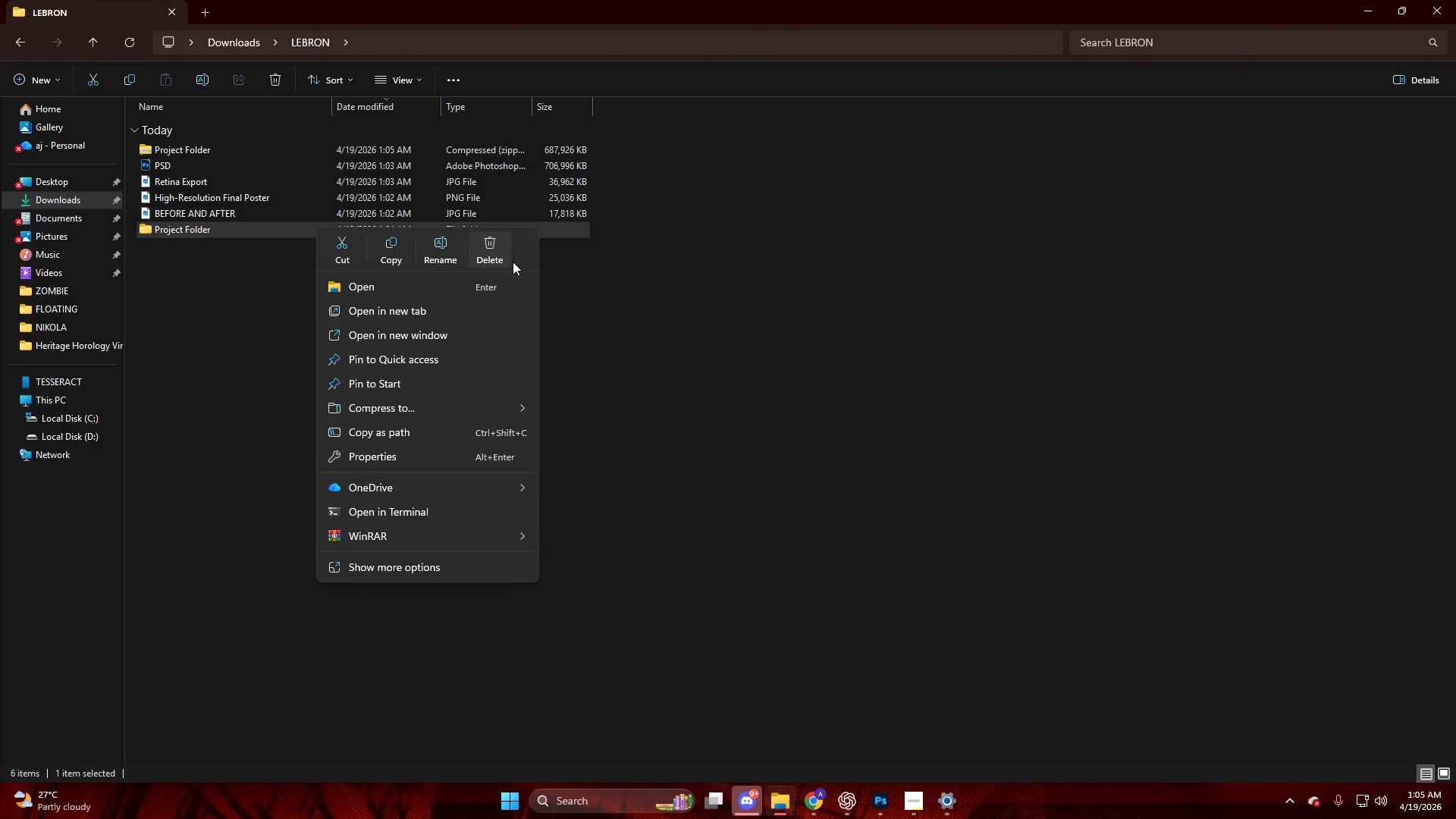 
left_click([487, 249])
 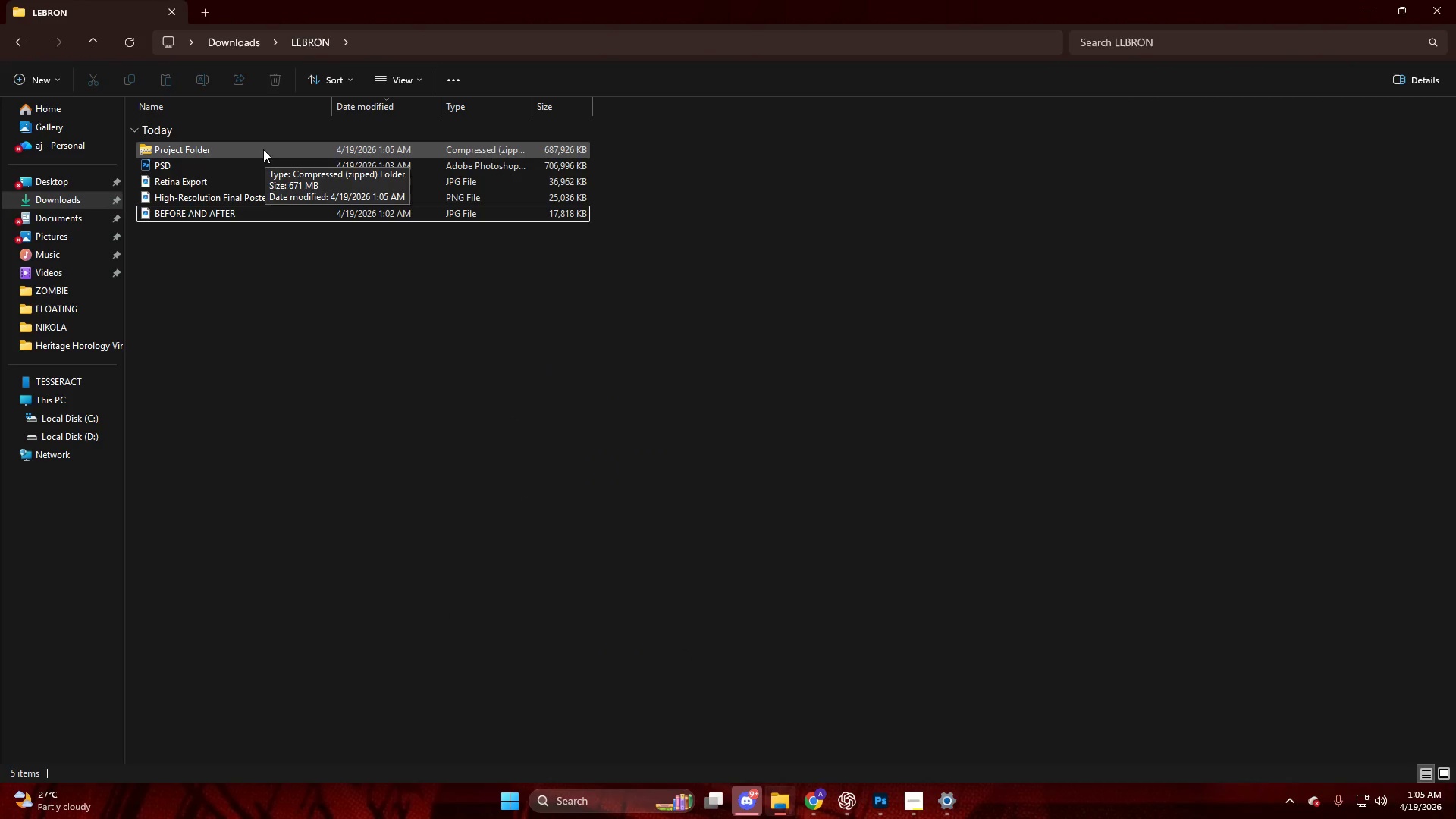 
left_click([571, 465])
 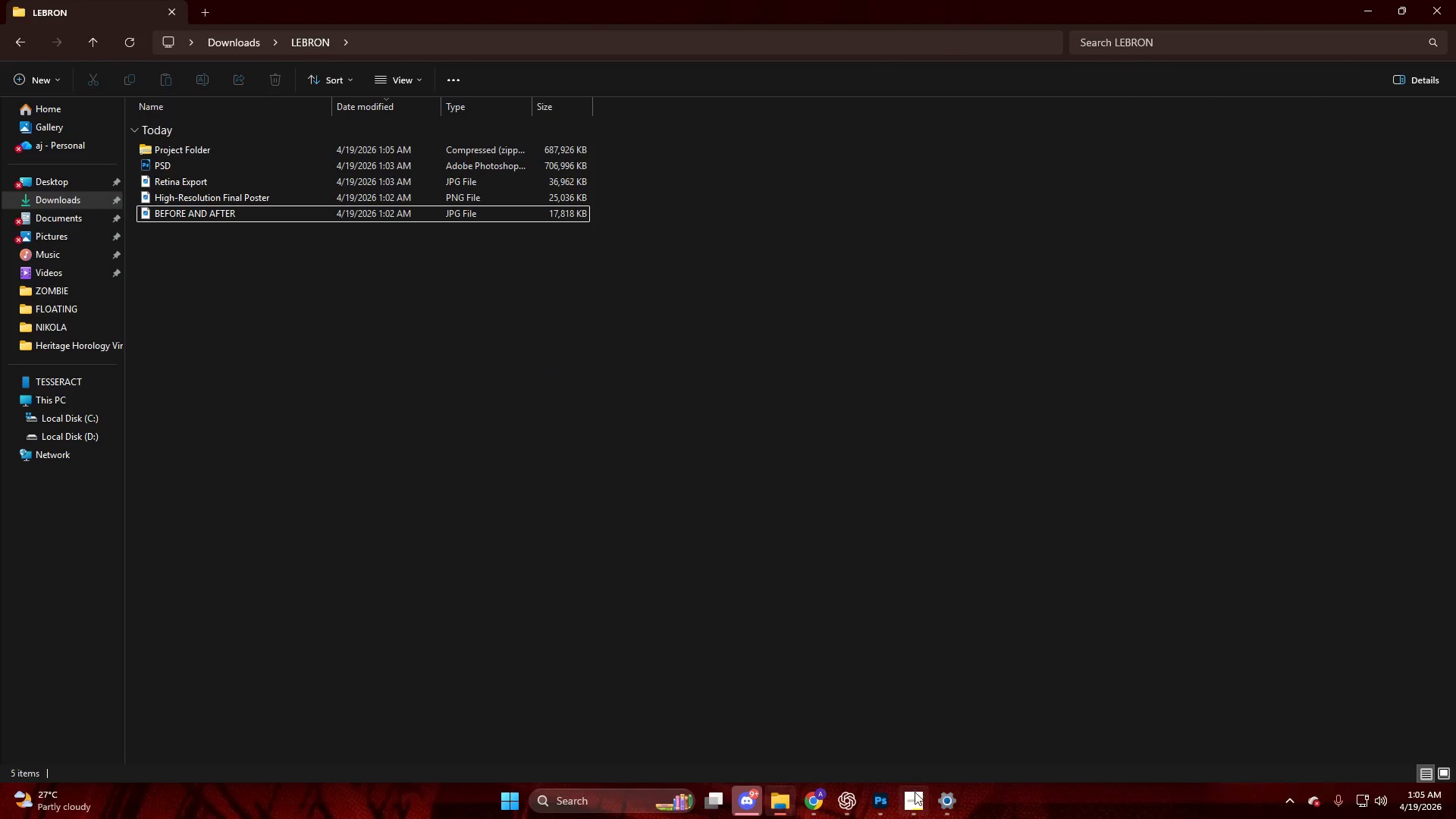 